 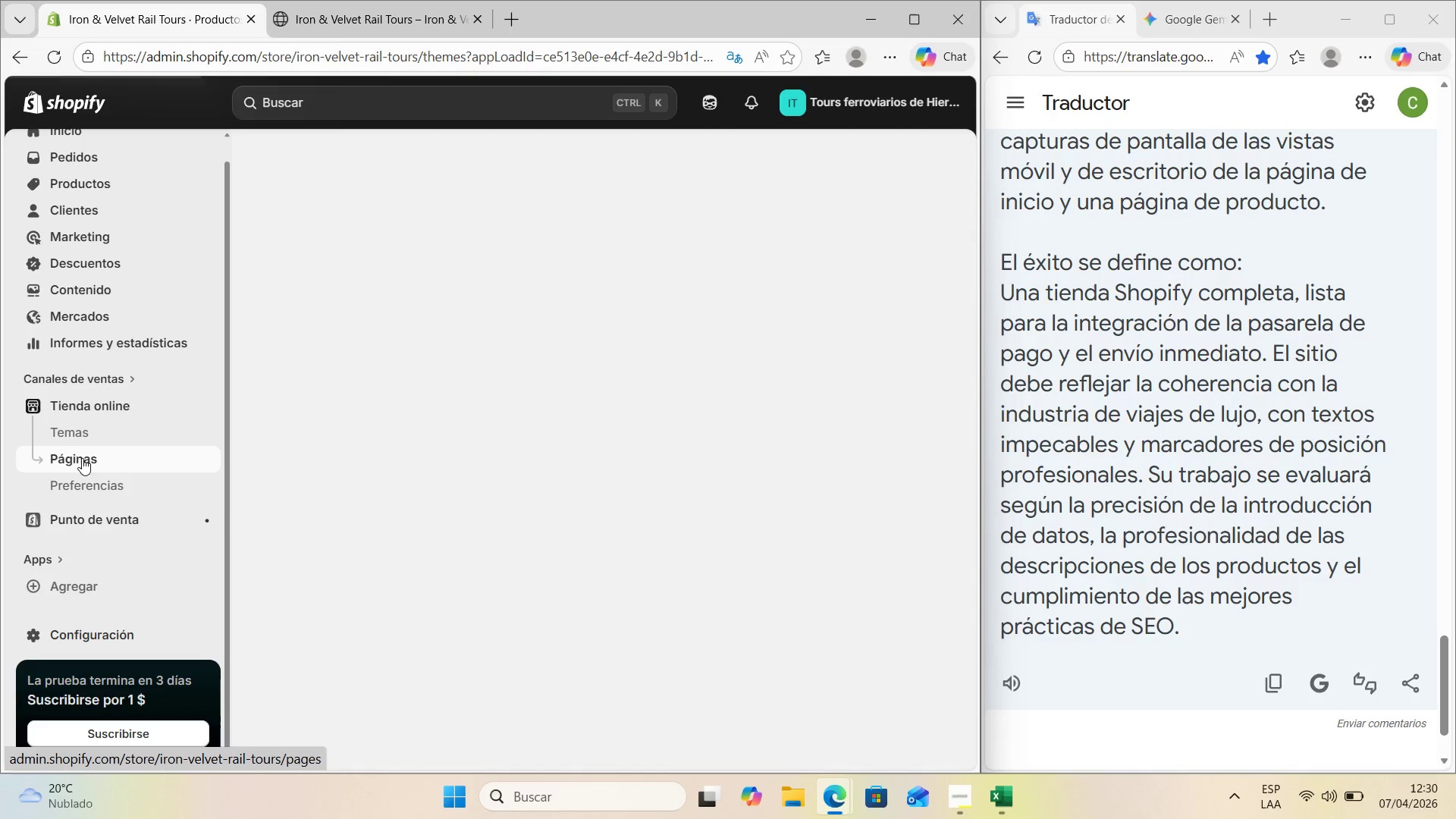 
scroll: coordinate [1203, 433], scroll_direction: up, amount: 9.0
 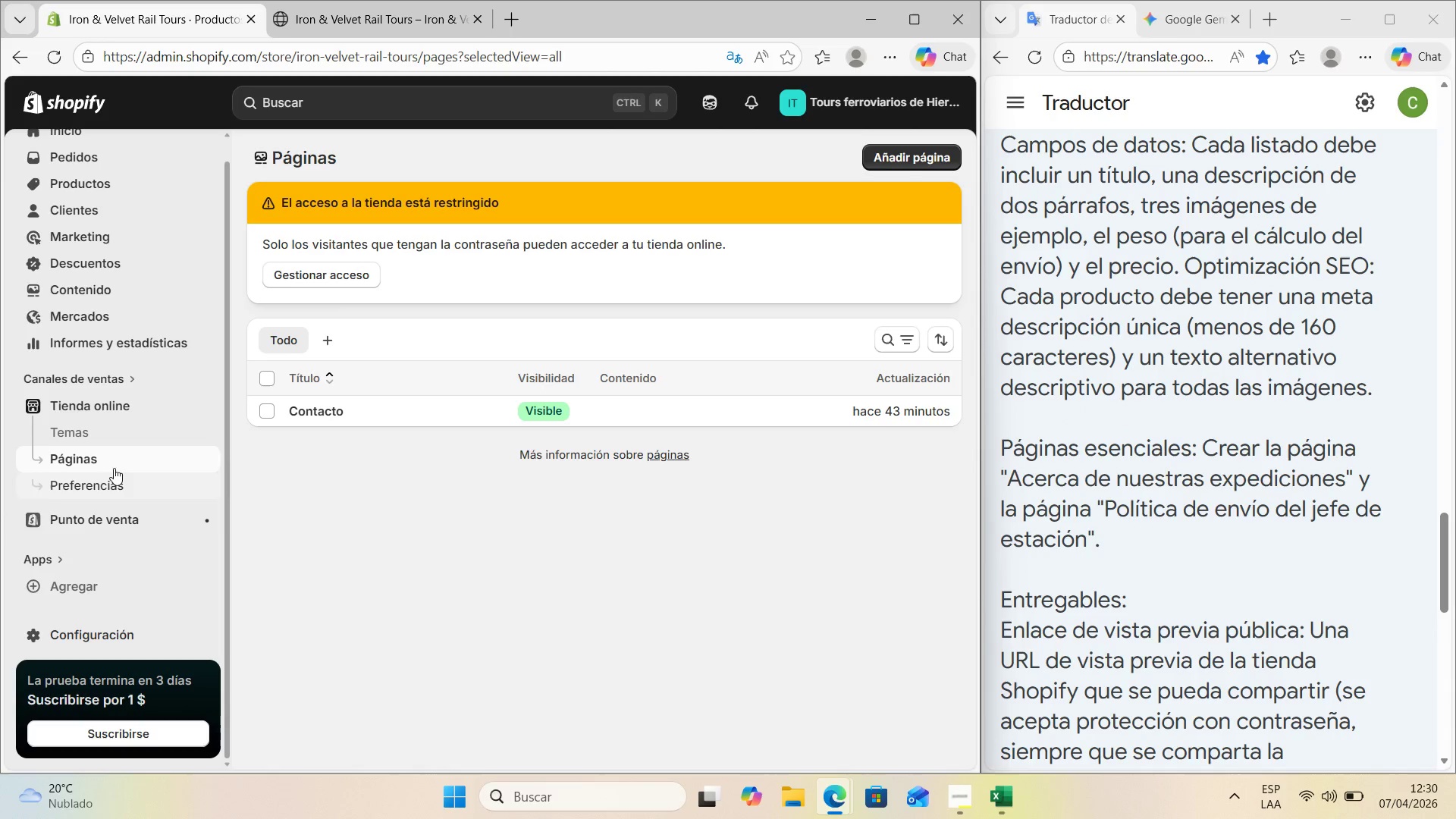 
wait(5.74)
 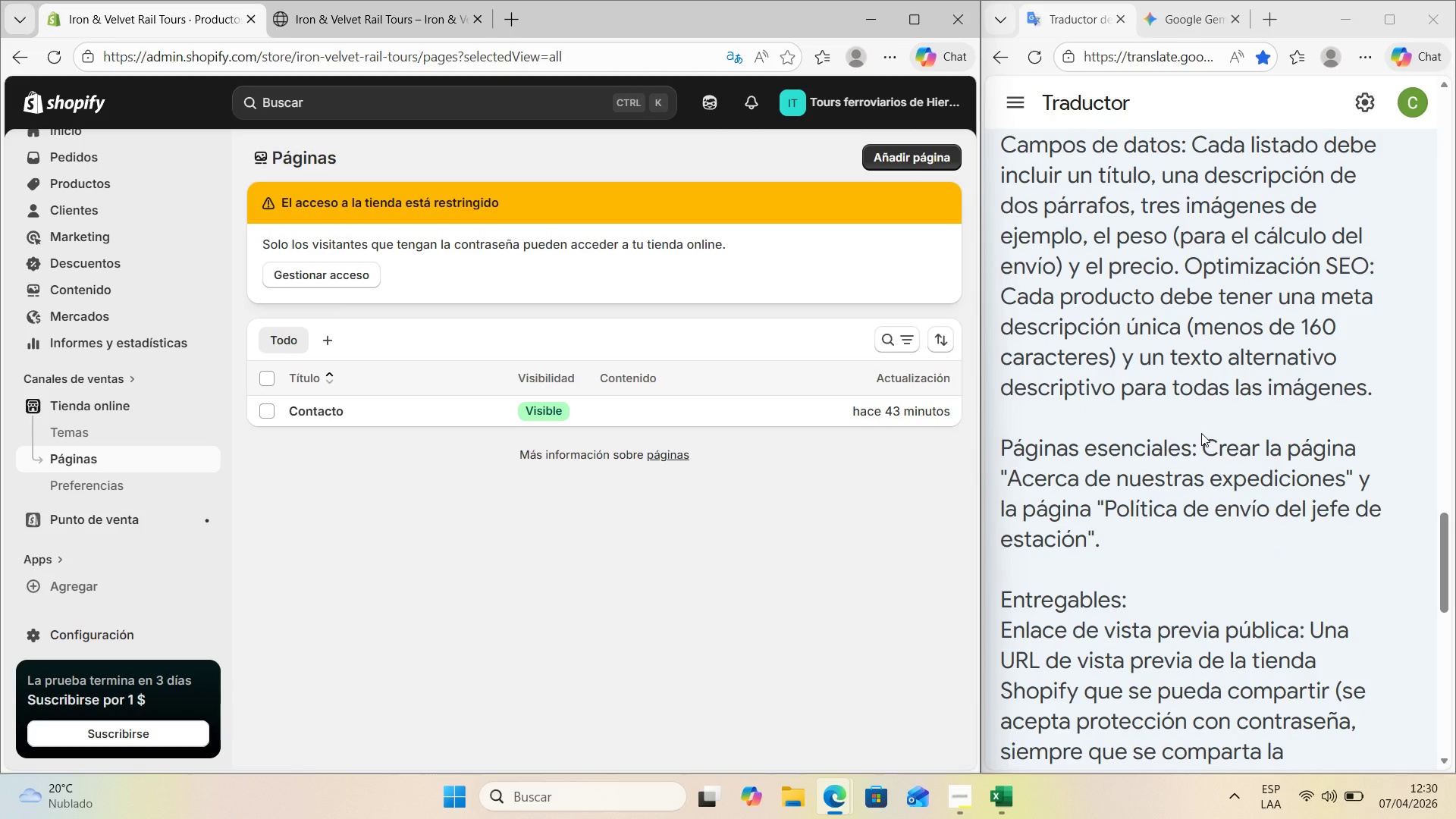 
scroll: coordinate [524, 529], scroll_direction: up, amount: 2.0
 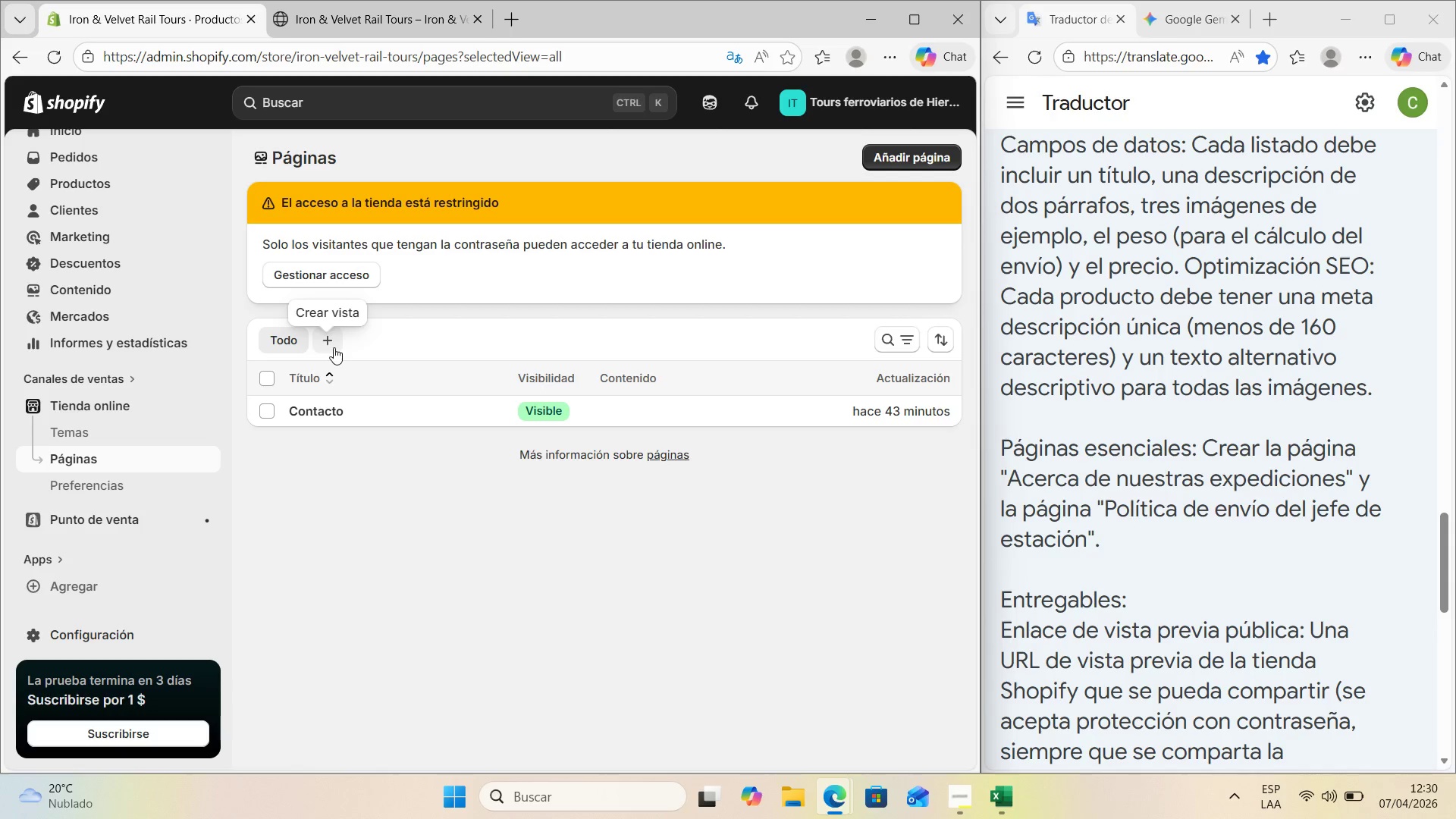 
left_click([330, 341])
 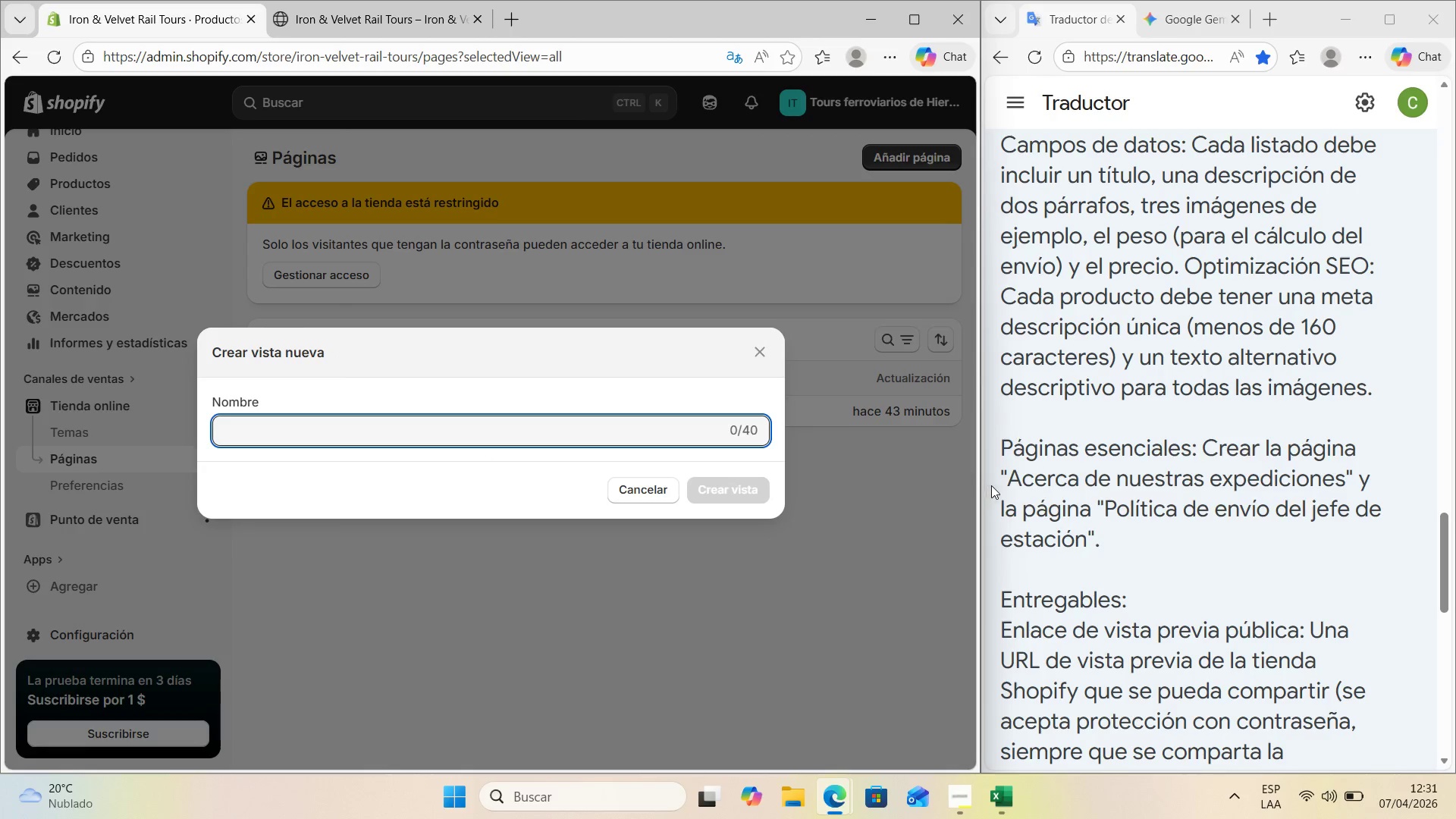 
wait(5.2)
 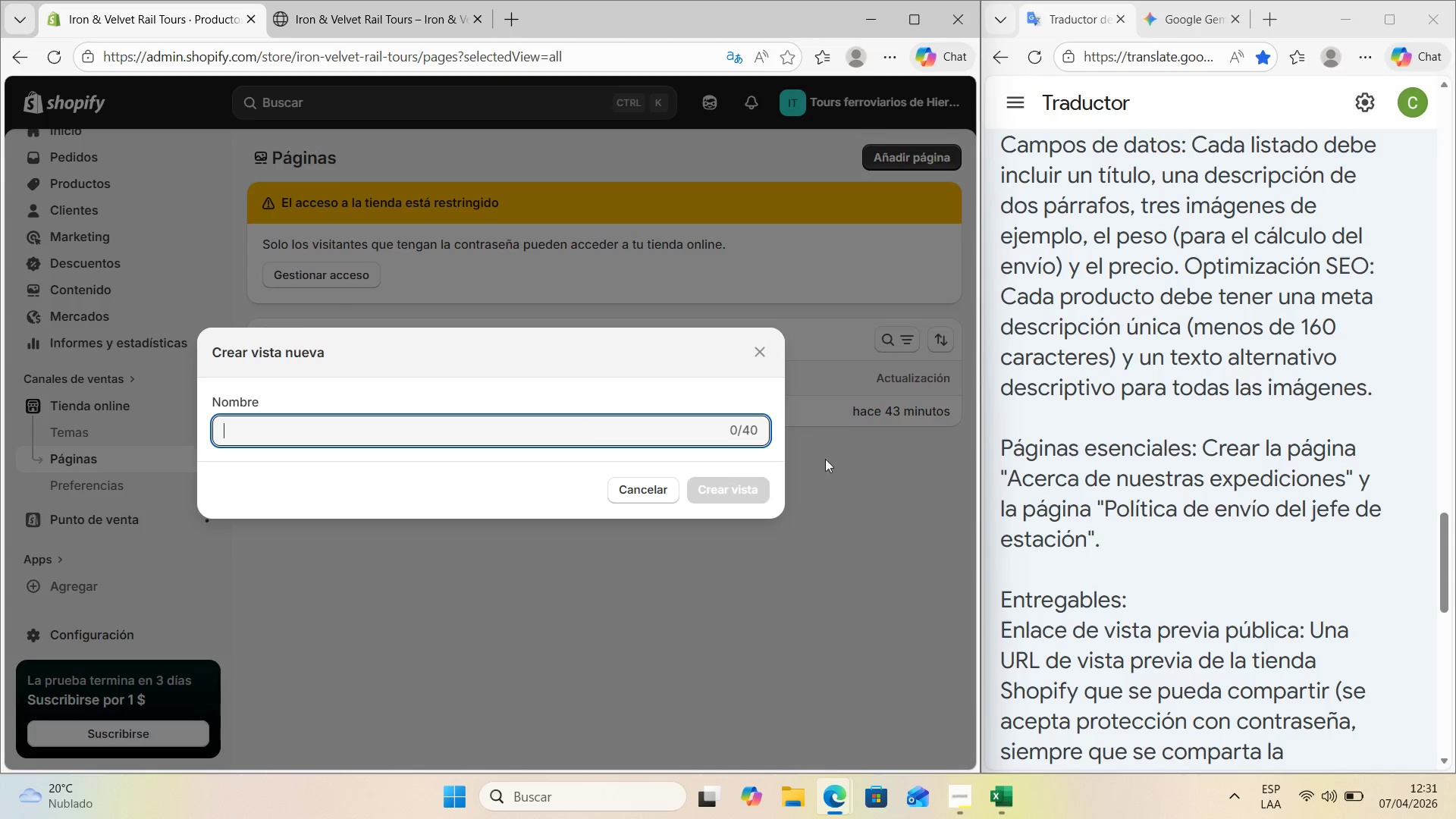 
scroll: coordinate [1110, 535], scroll_direction: up, amount: 17.0
 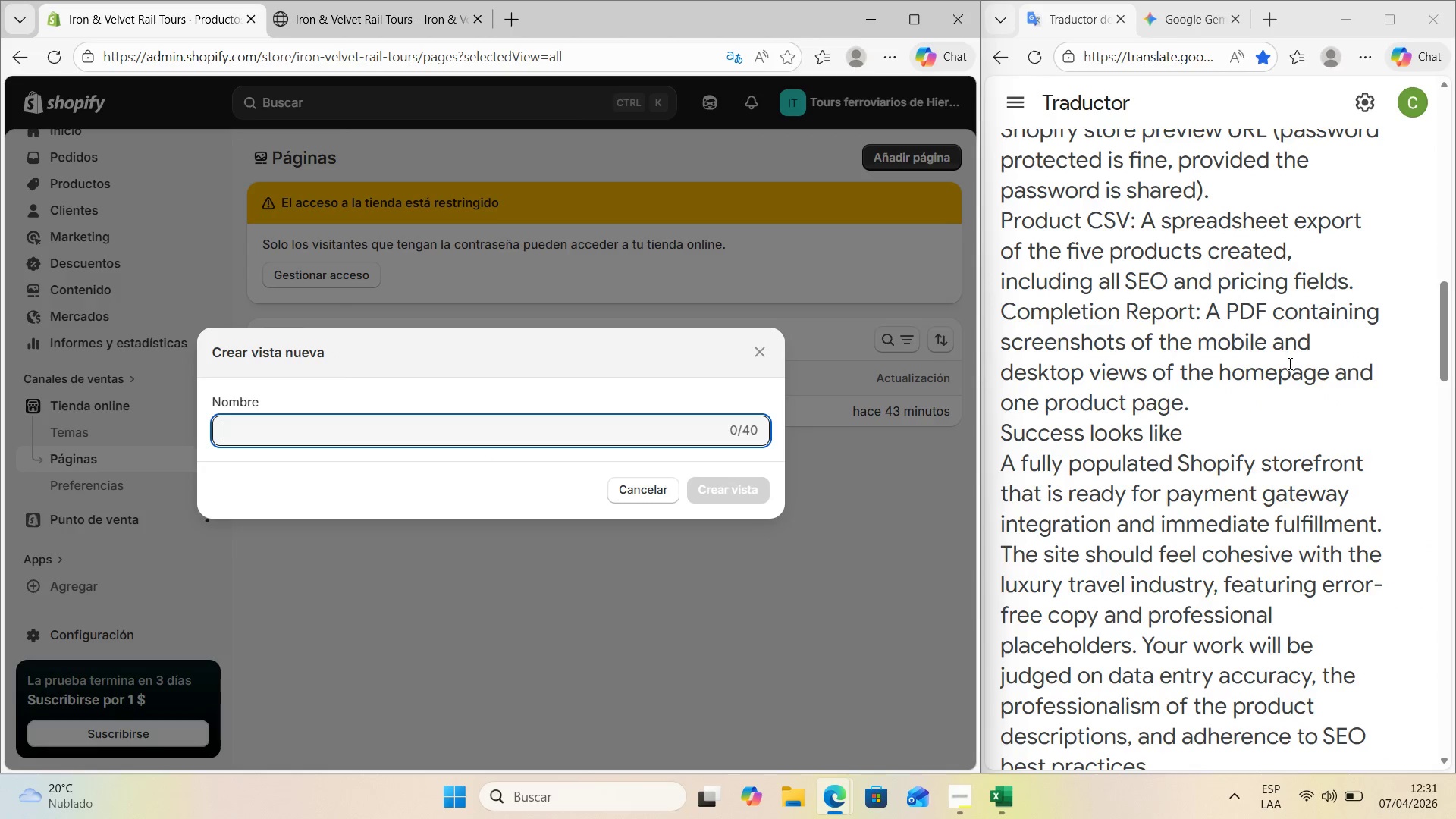 
scroll: coordinate [1283, 369], scroll_direction: down, amount: 1.0
 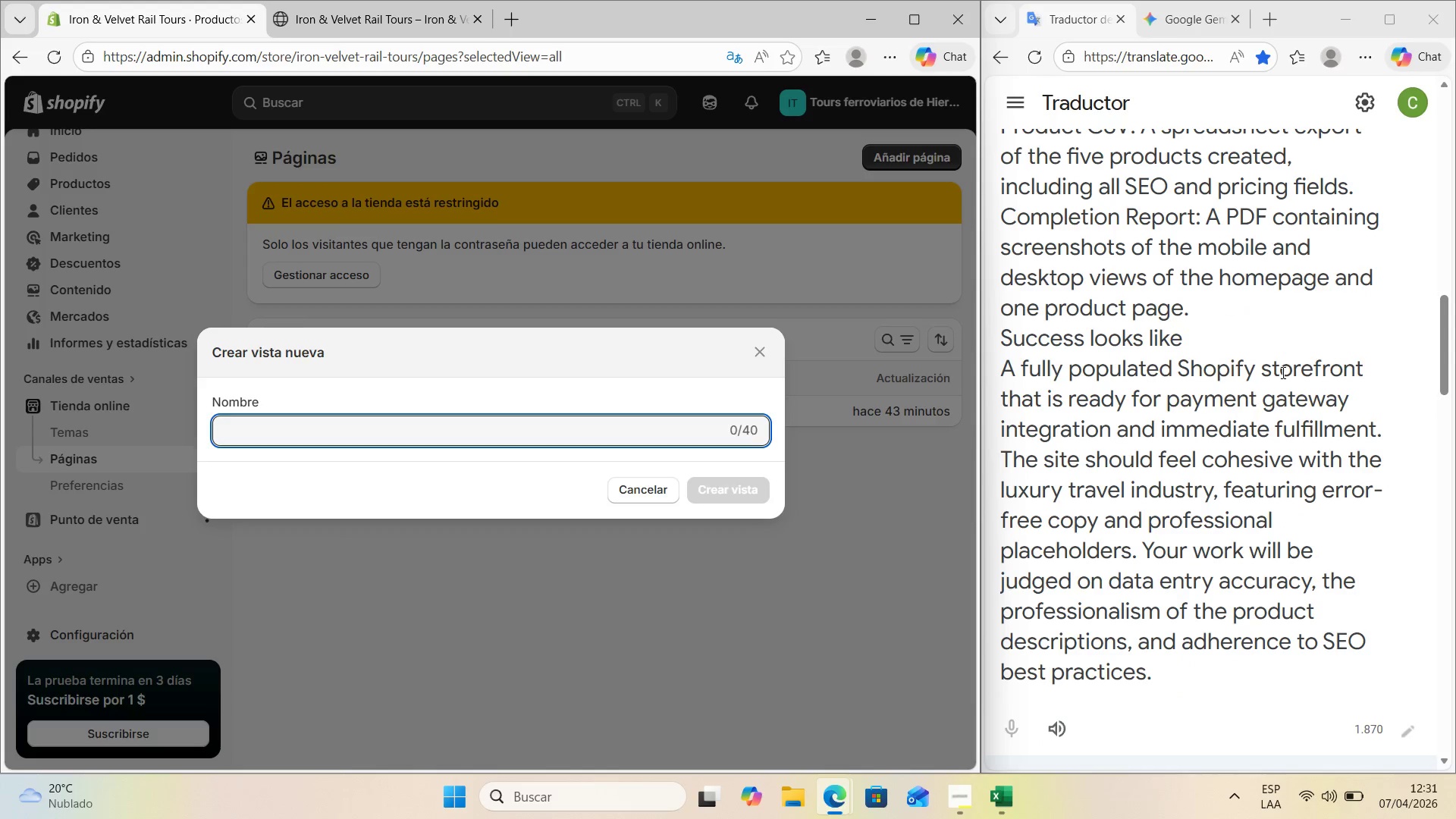 
scroll: coordinate [1261, 526], scroll_direction: up, amount: 6.0
 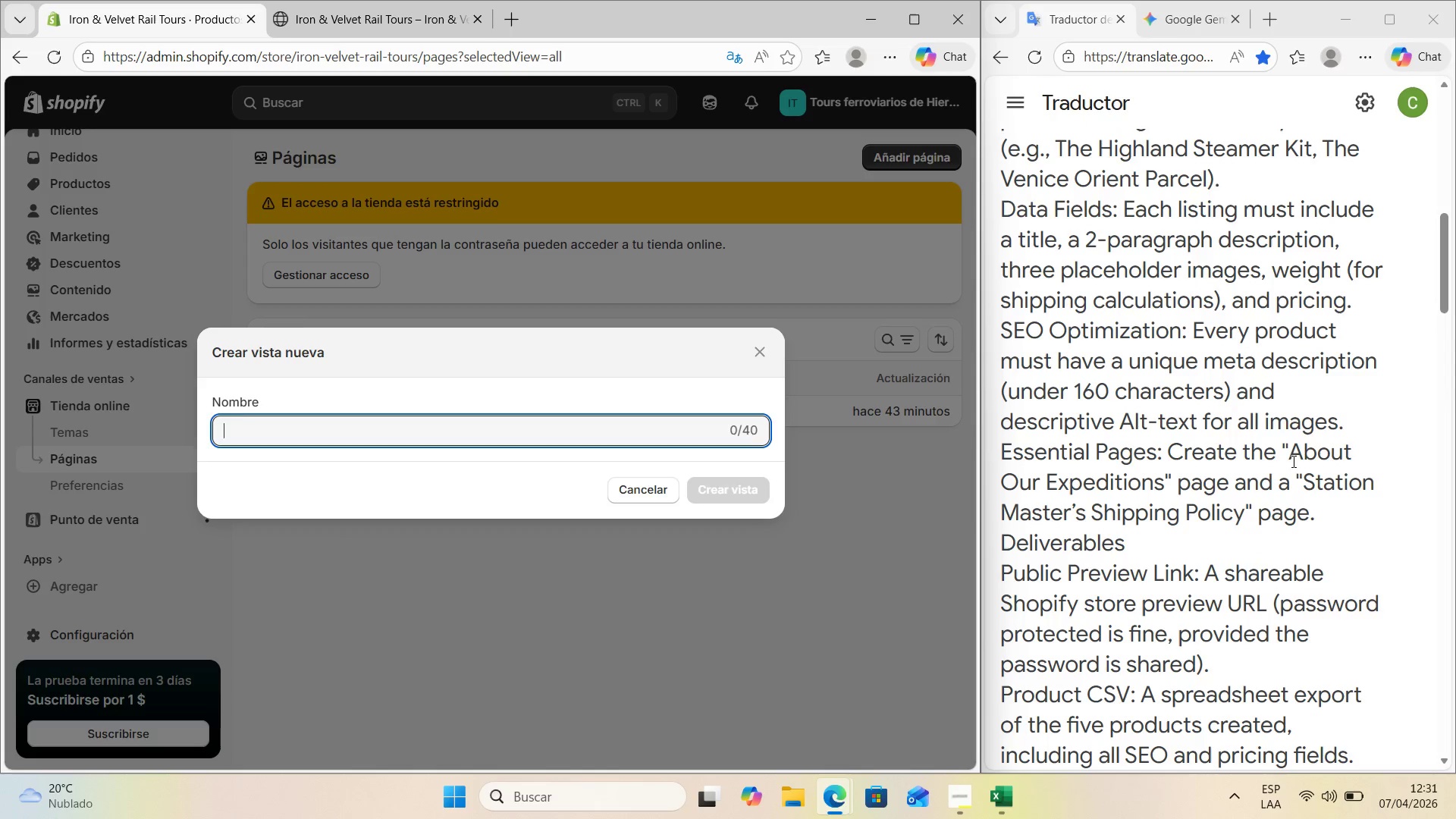 
left_click_drag(start_coordinate=[1291, 459], to_coordinate=[1162, 475])
 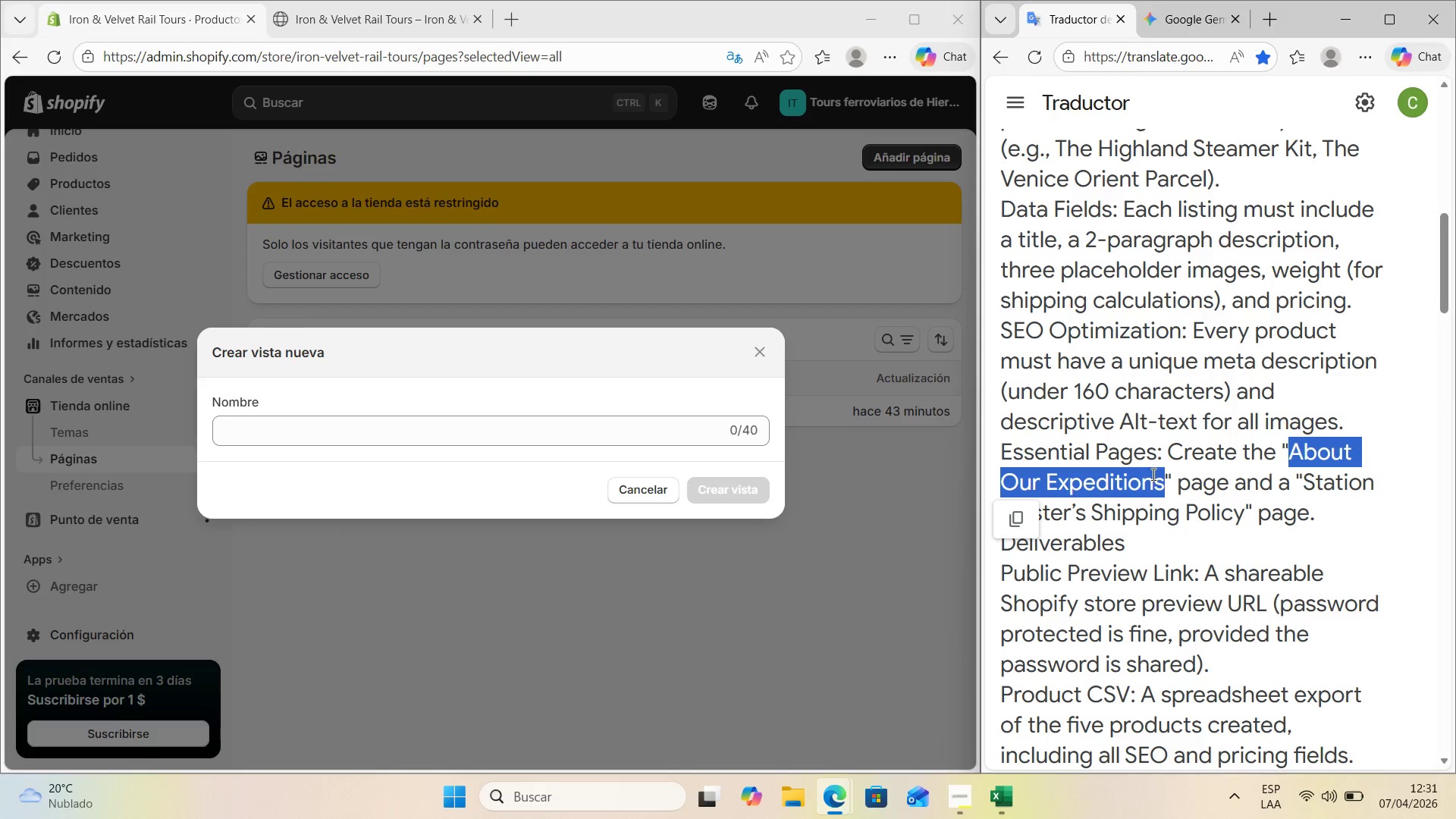 
key(Control+C)
 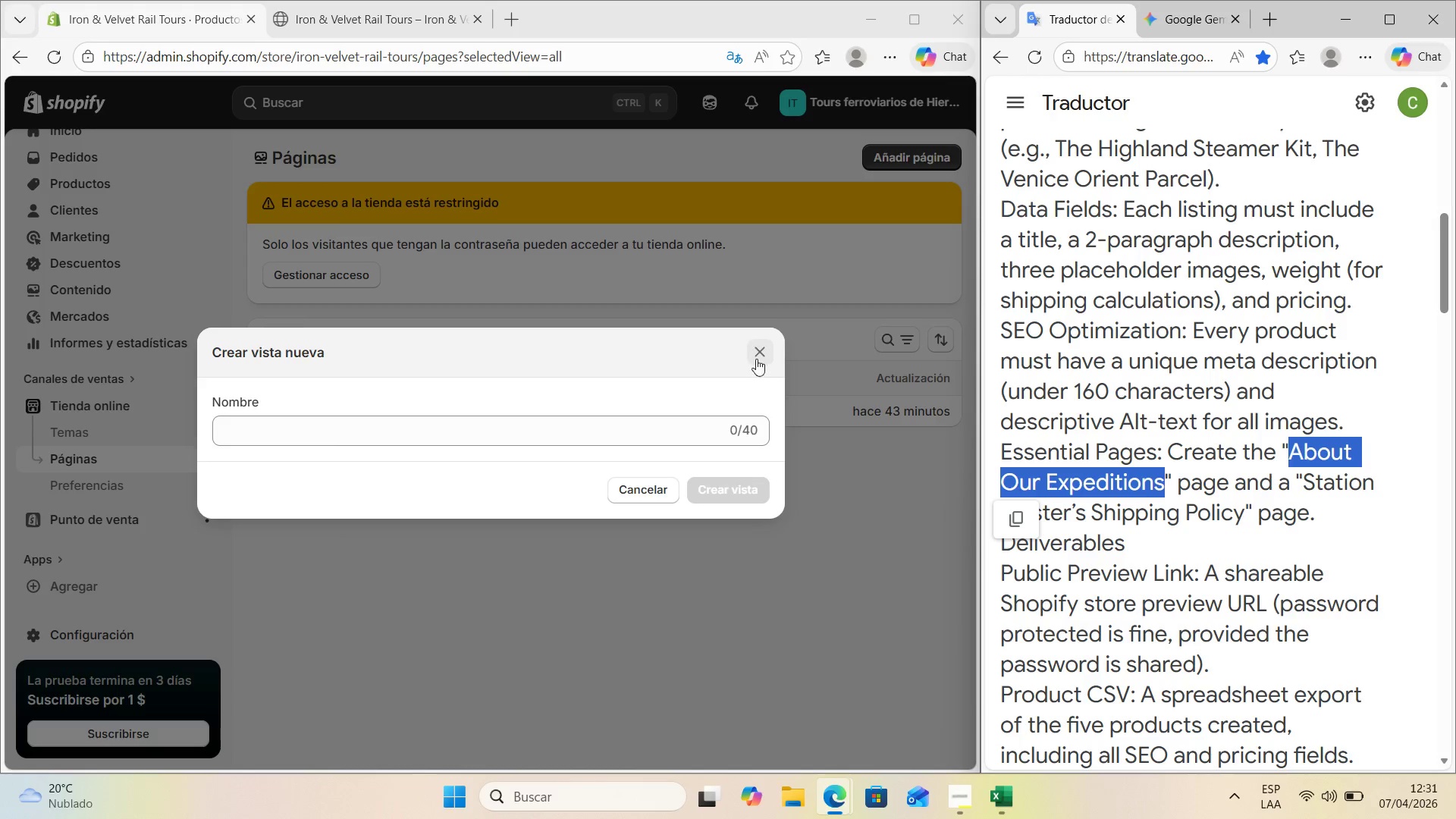 
left_click([755, 352])
 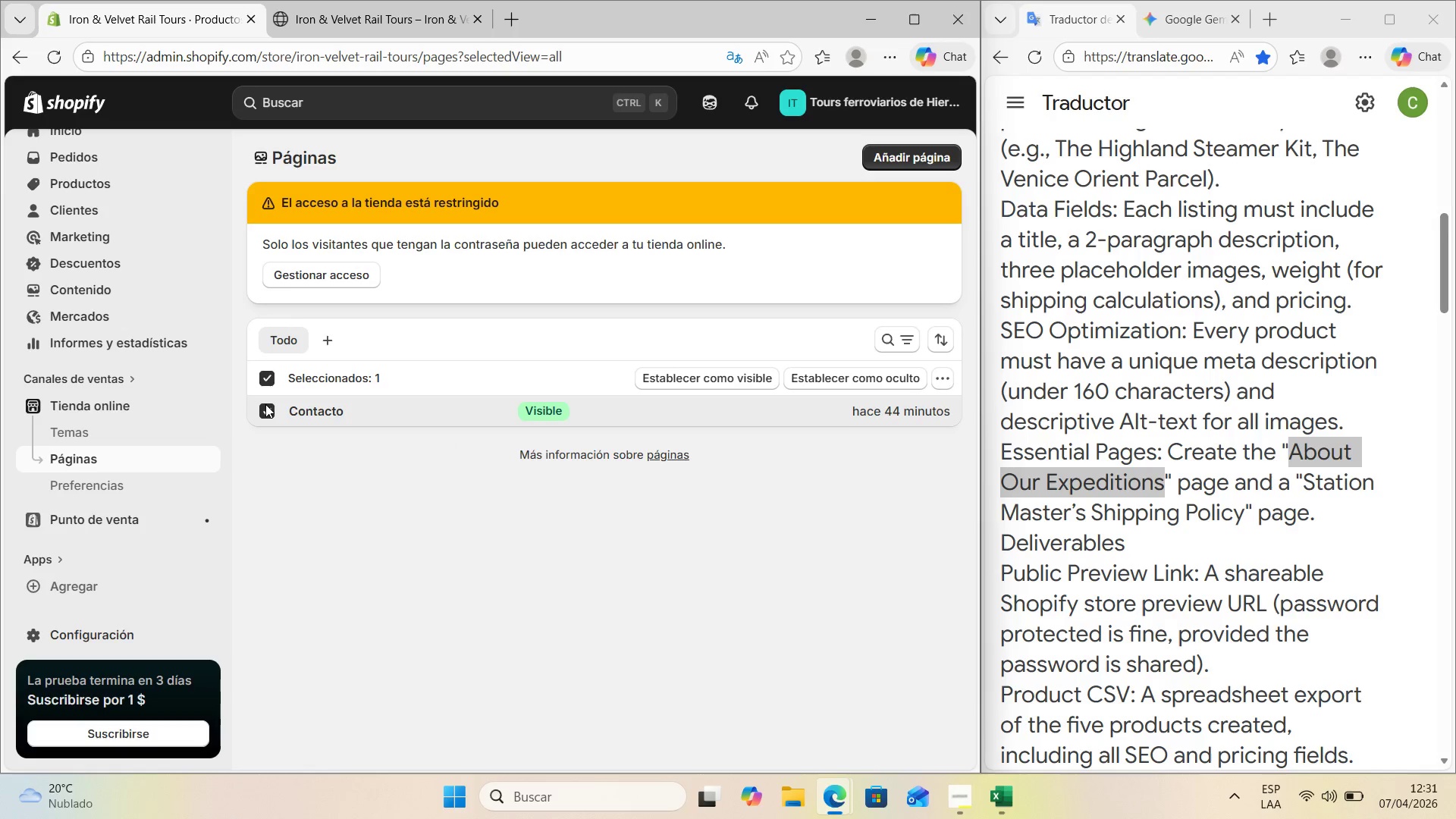 
wait(5.99)
 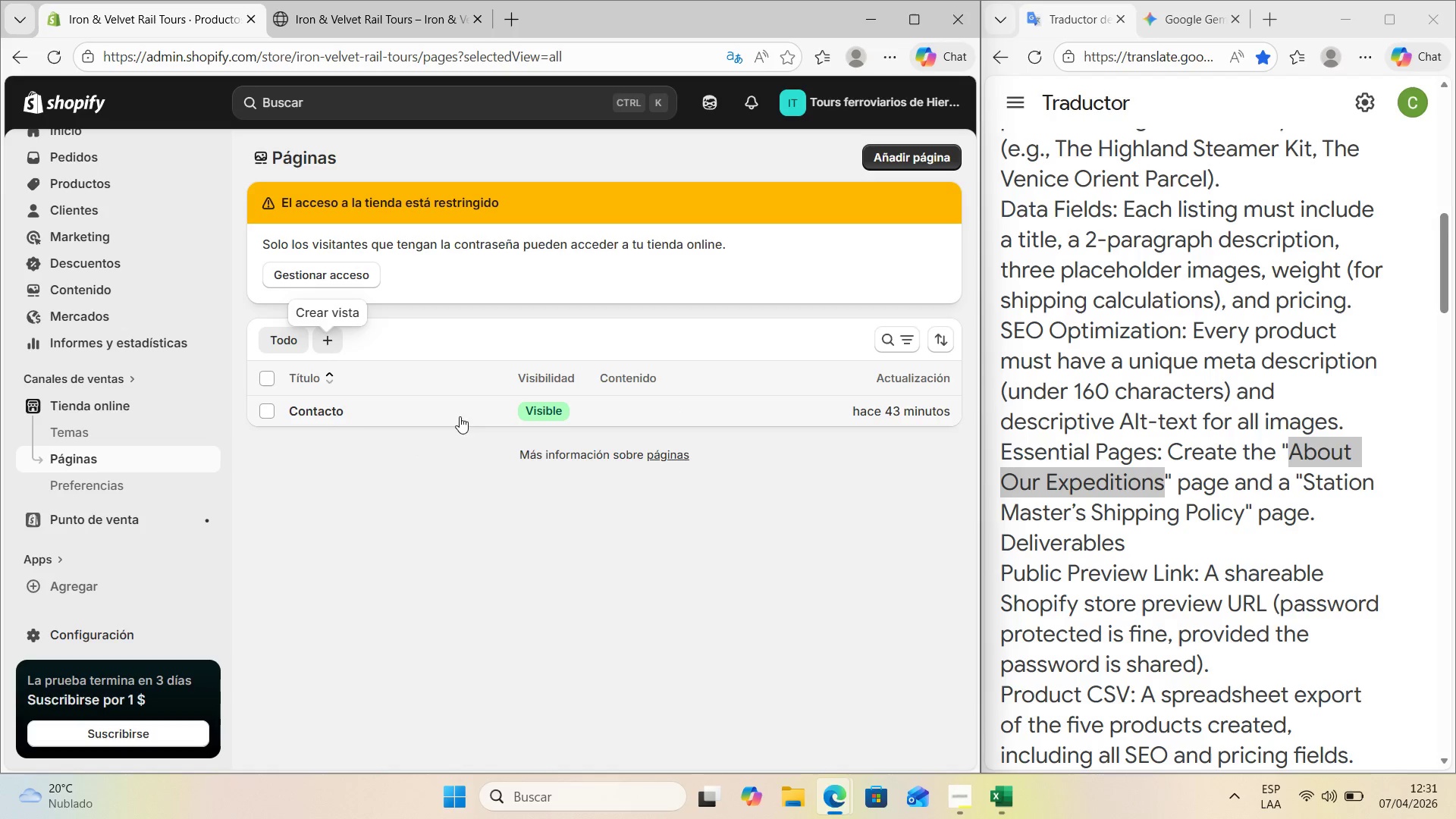 
left_click([931, 378])
 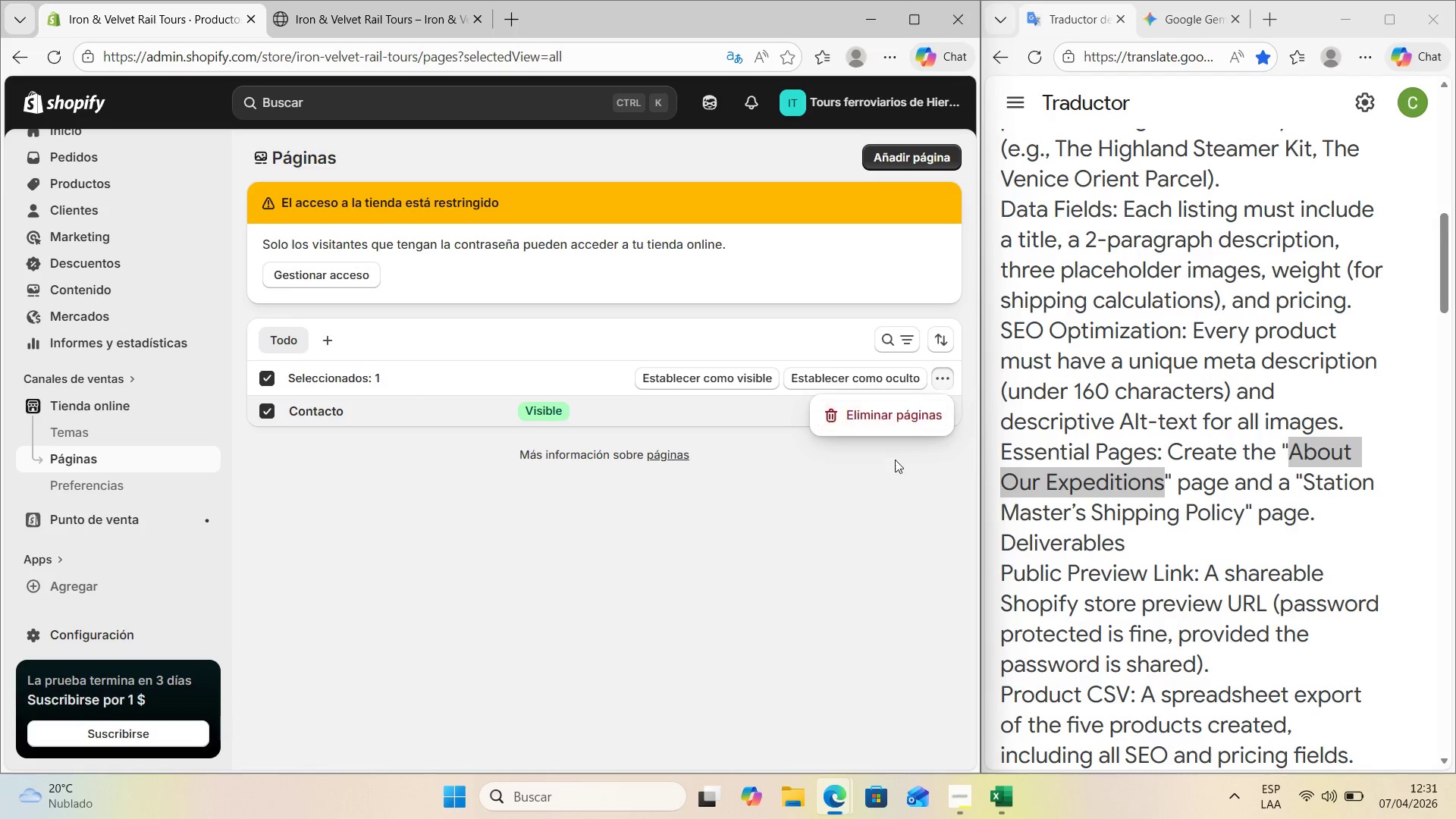 
left_click_drag(start_coordinate=[894, 462], to_coordinate=[896, 456])
 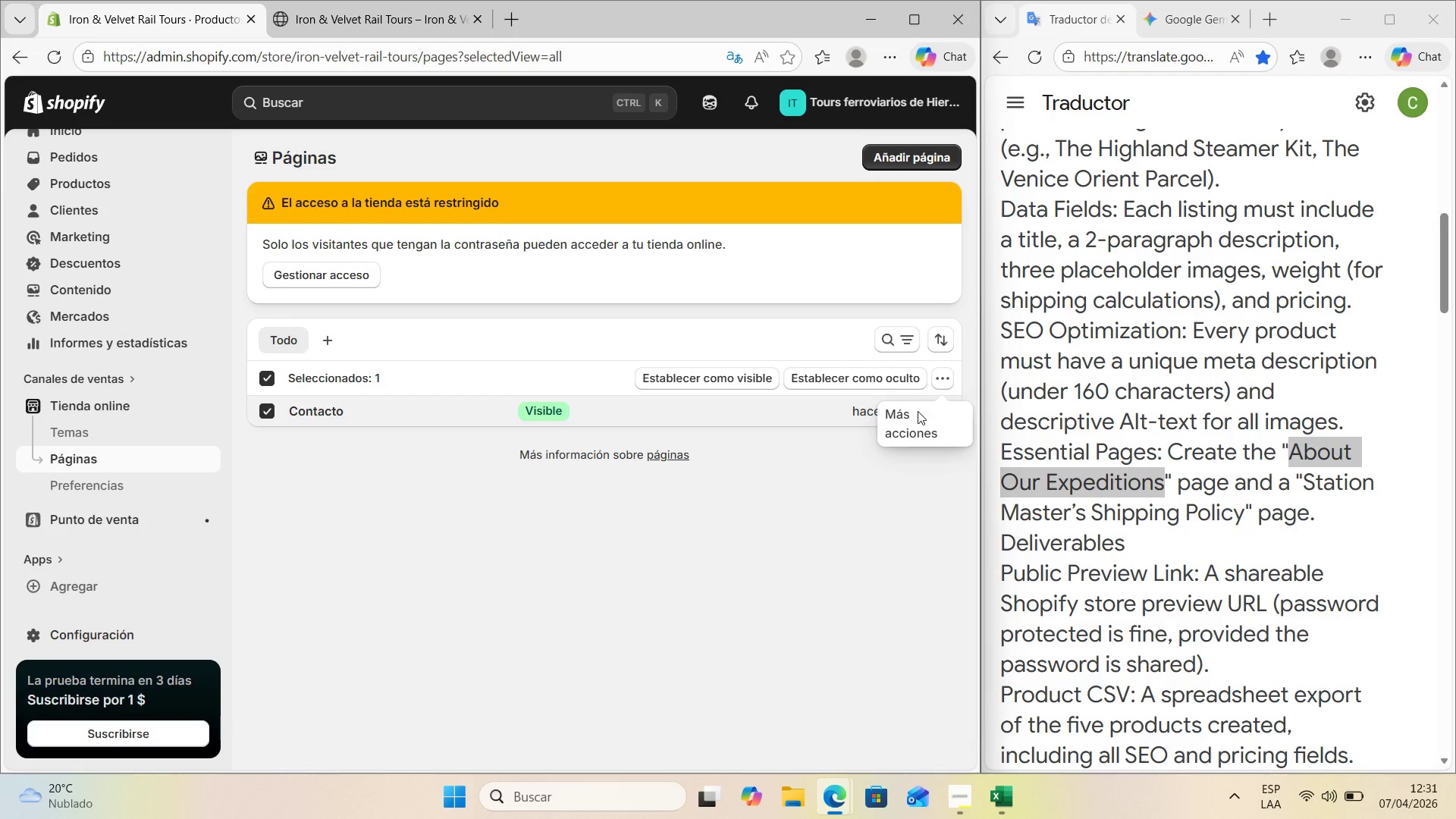 
left_click([940, 381])
 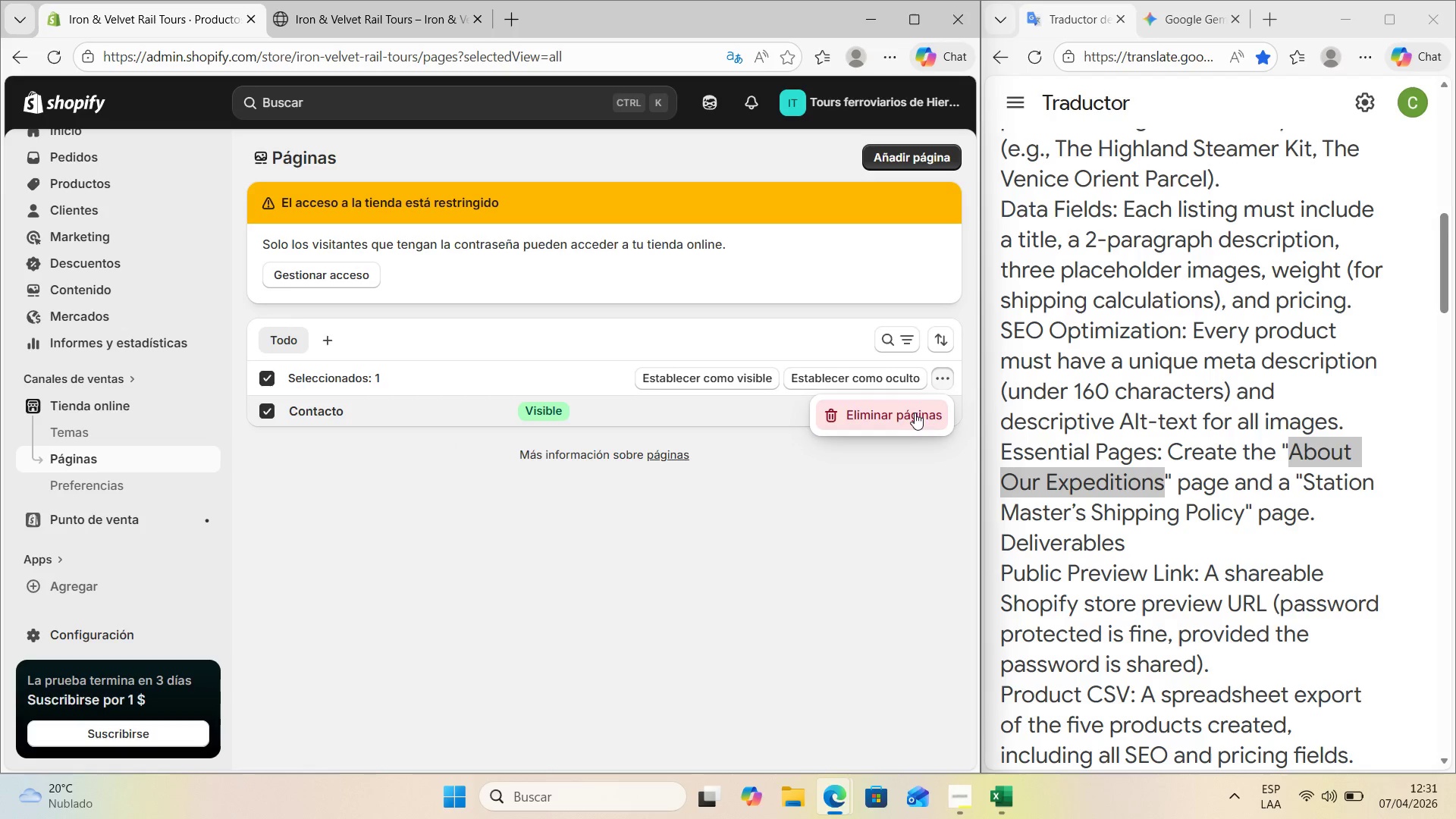 
left_click([910, 417])
 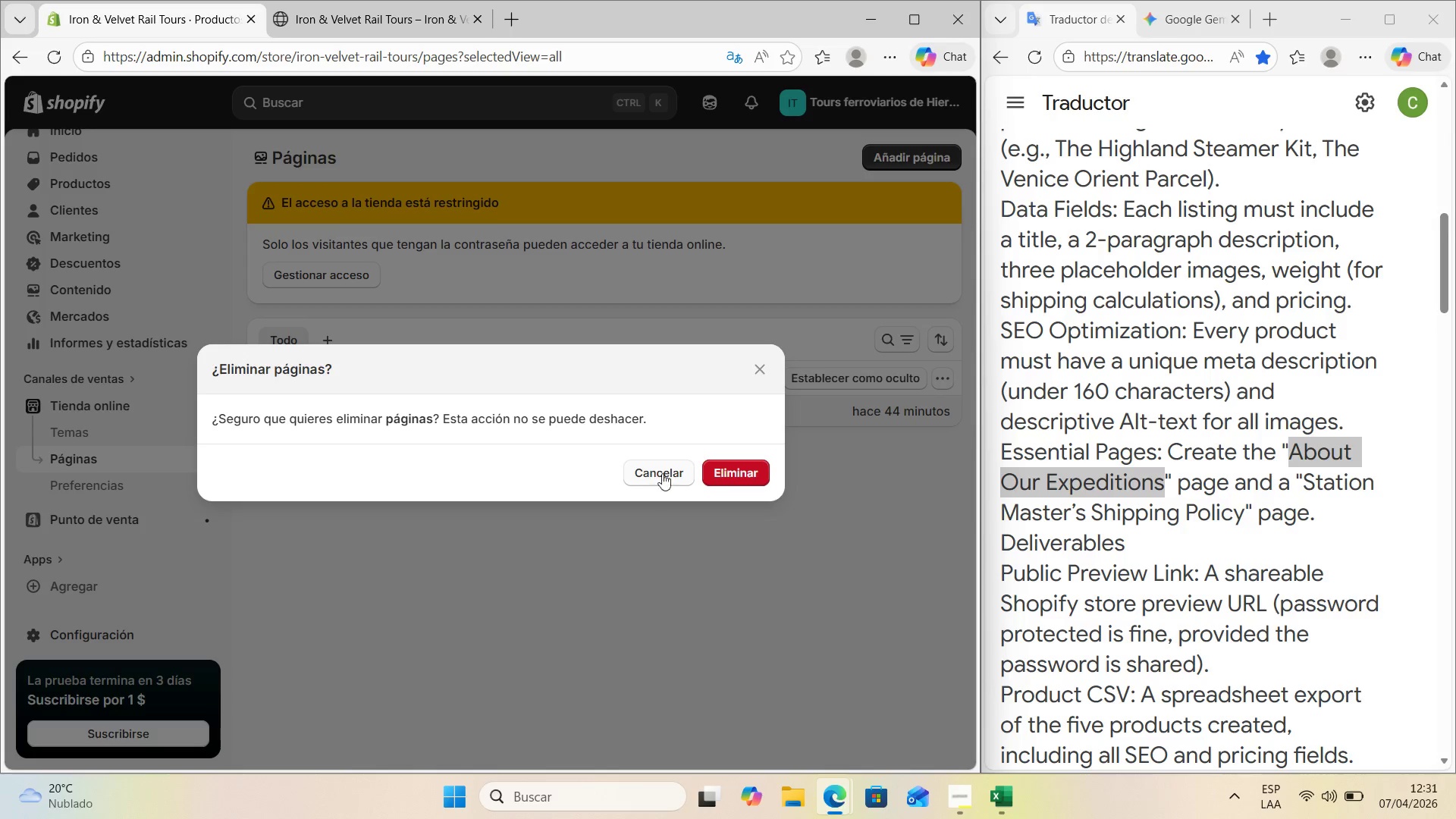 
left_click([755, 482])
 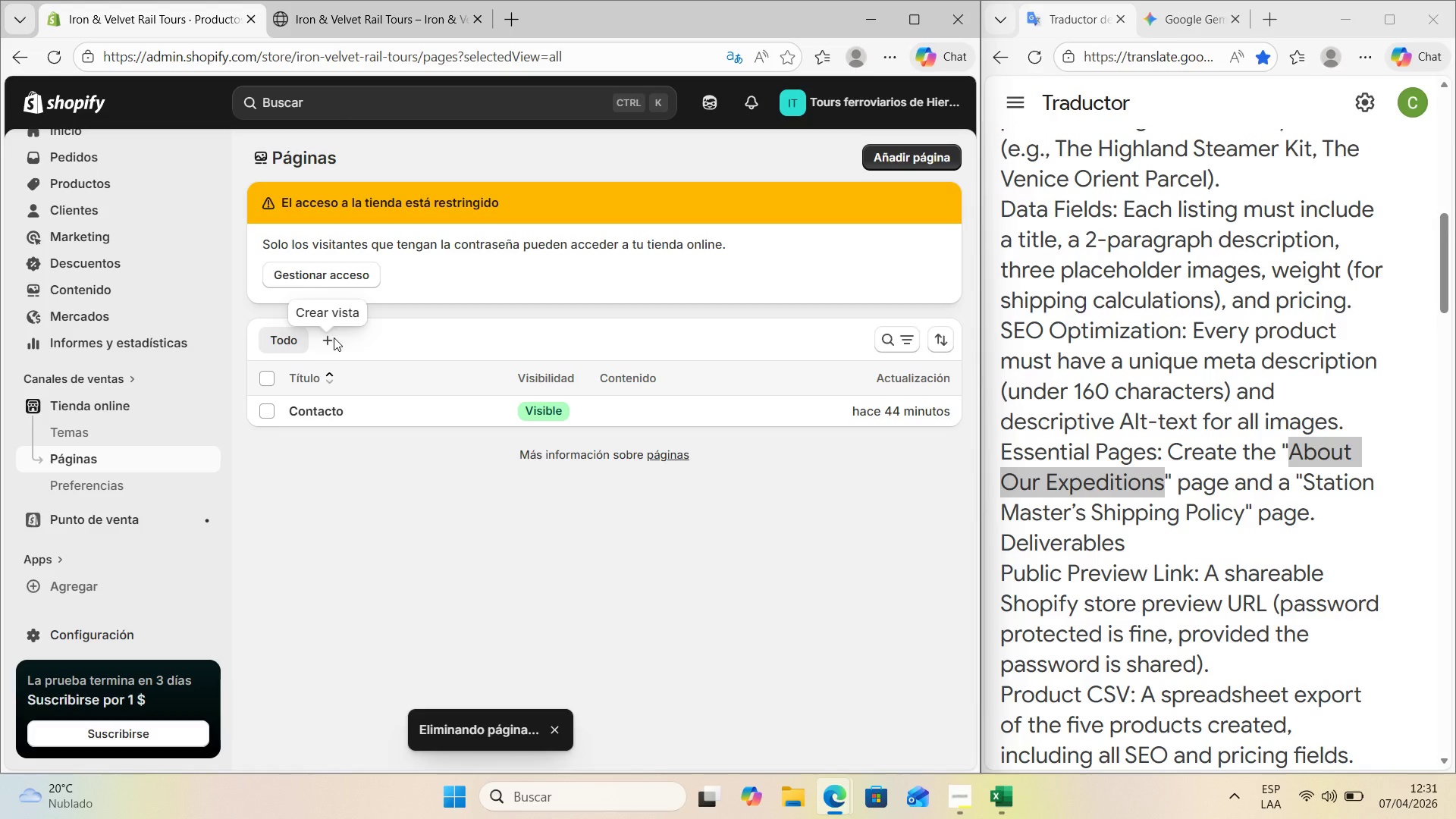 
left_click_drag(start_coordinate=[342, 529], to_coordinate=[340, 521])
 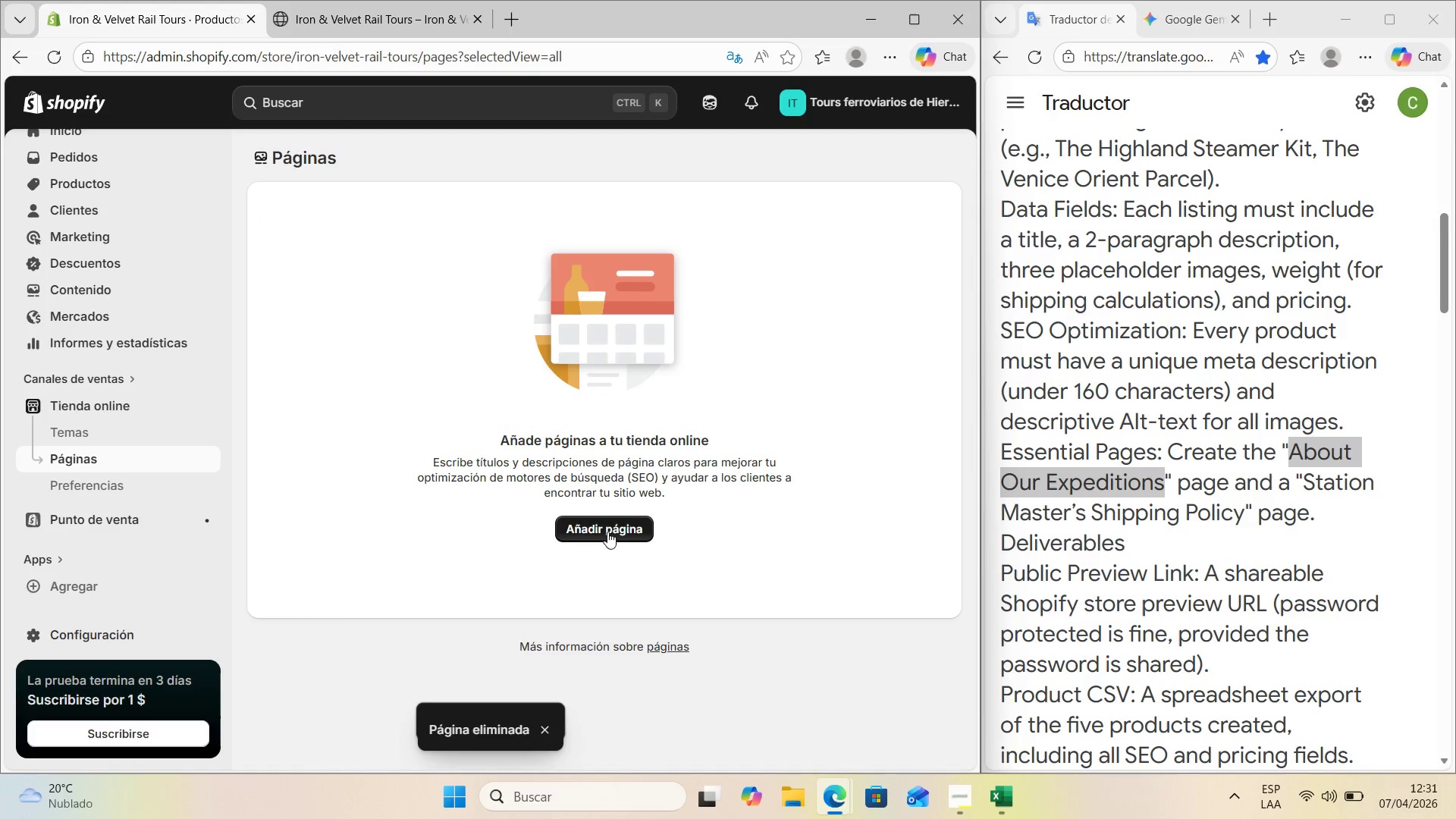 
left_click([615, 527])
 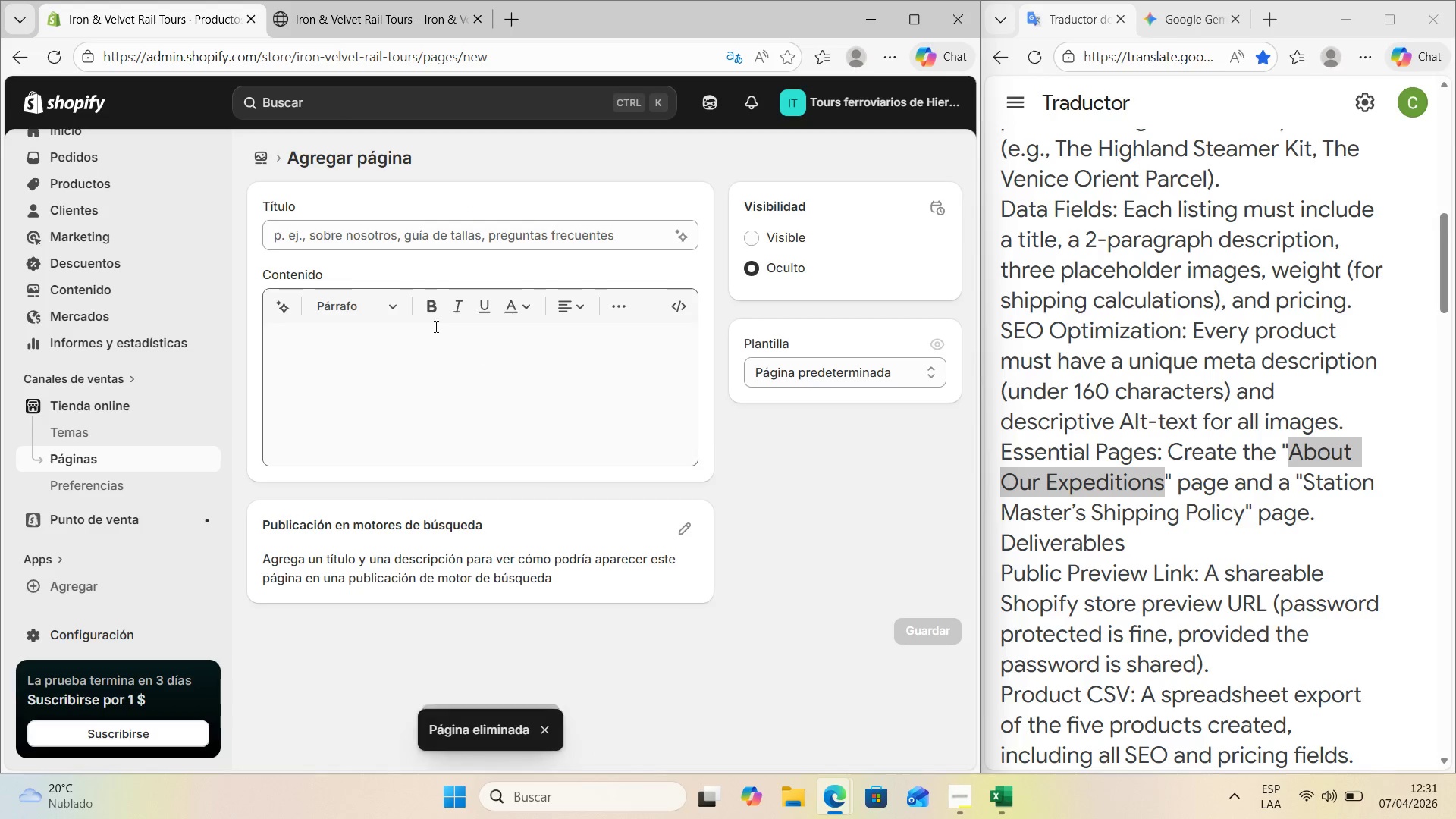 
left_click([334, 231])
 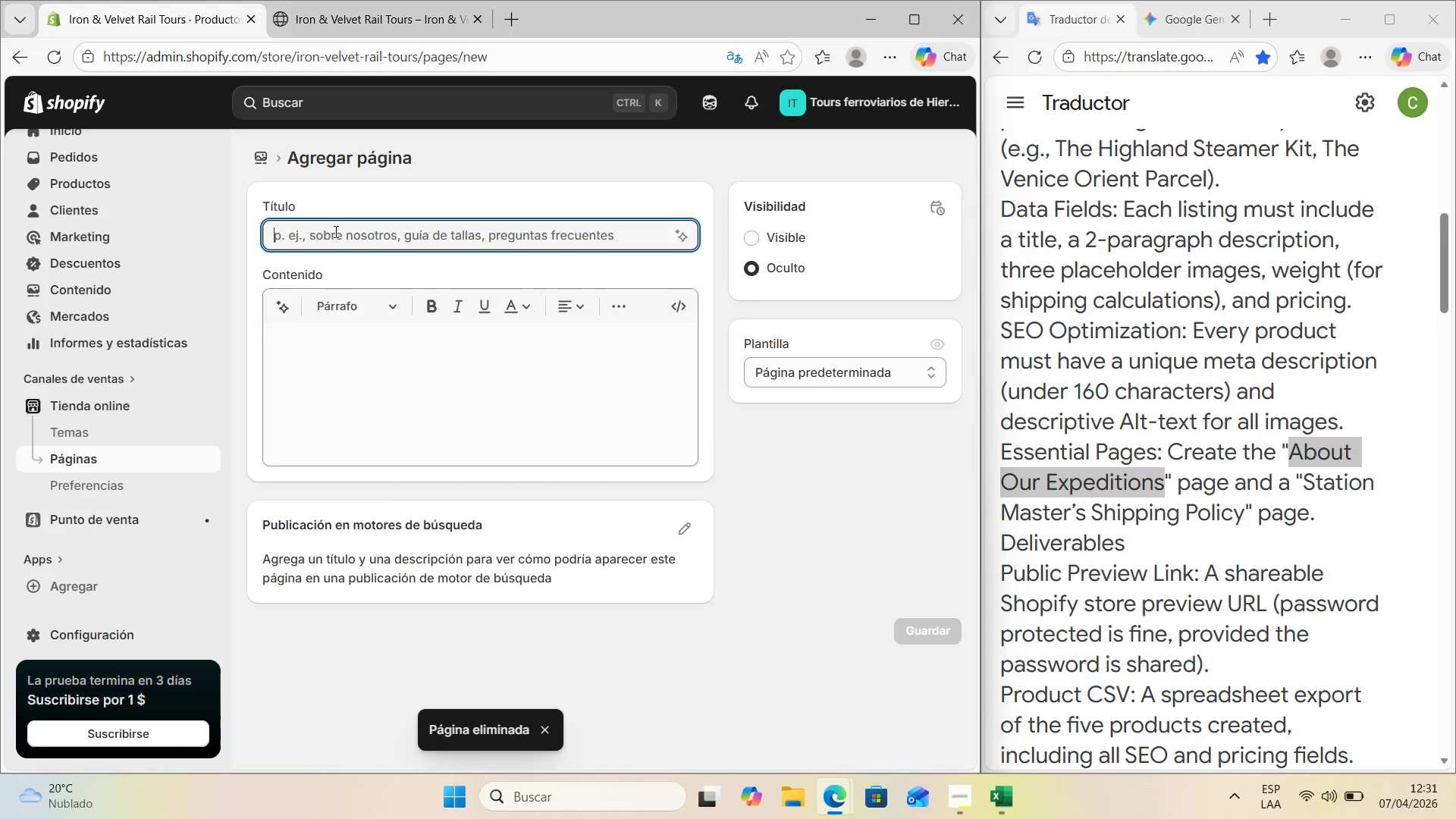 
key(Control+V)